 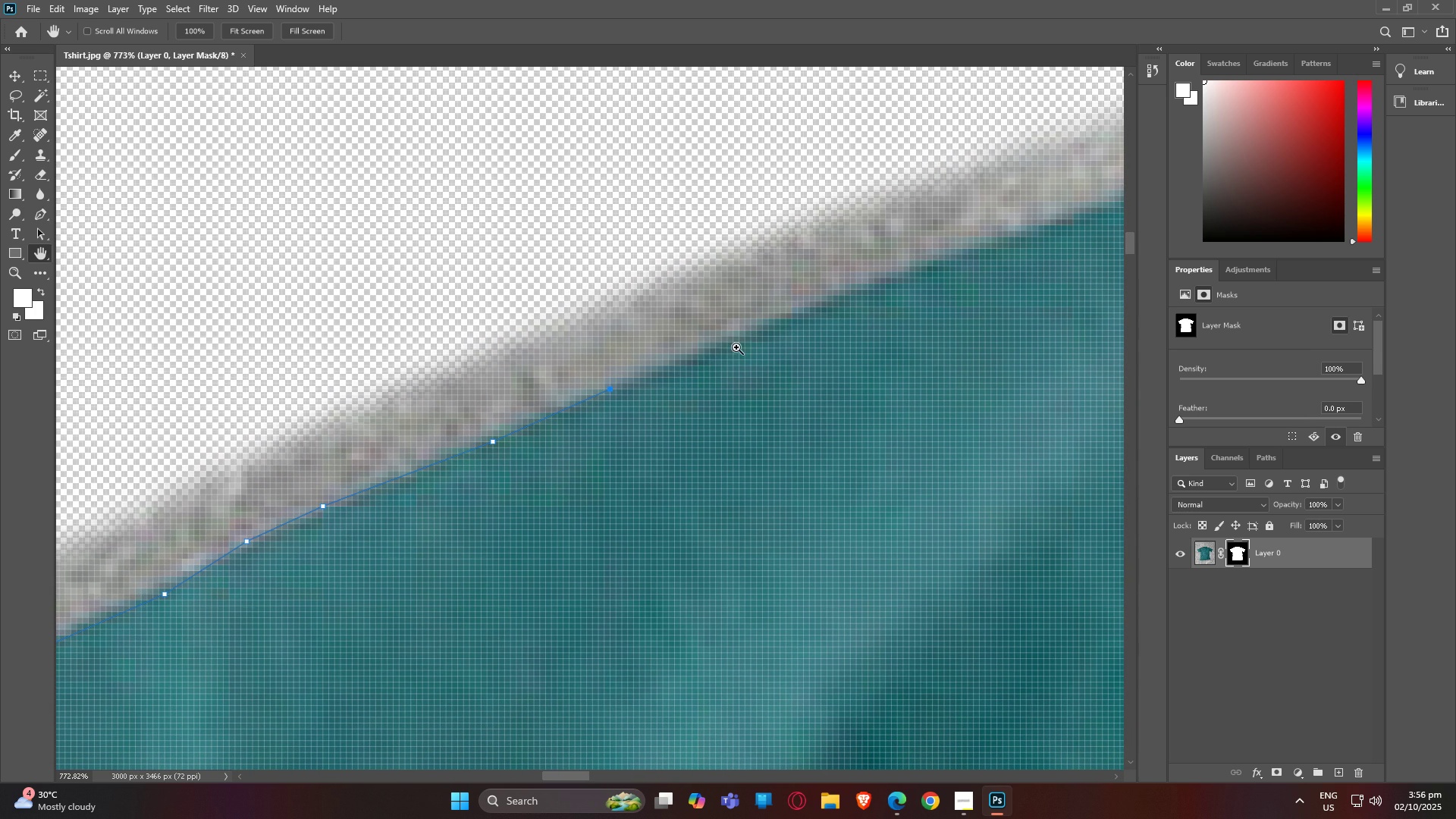 
key(Control+Z)
 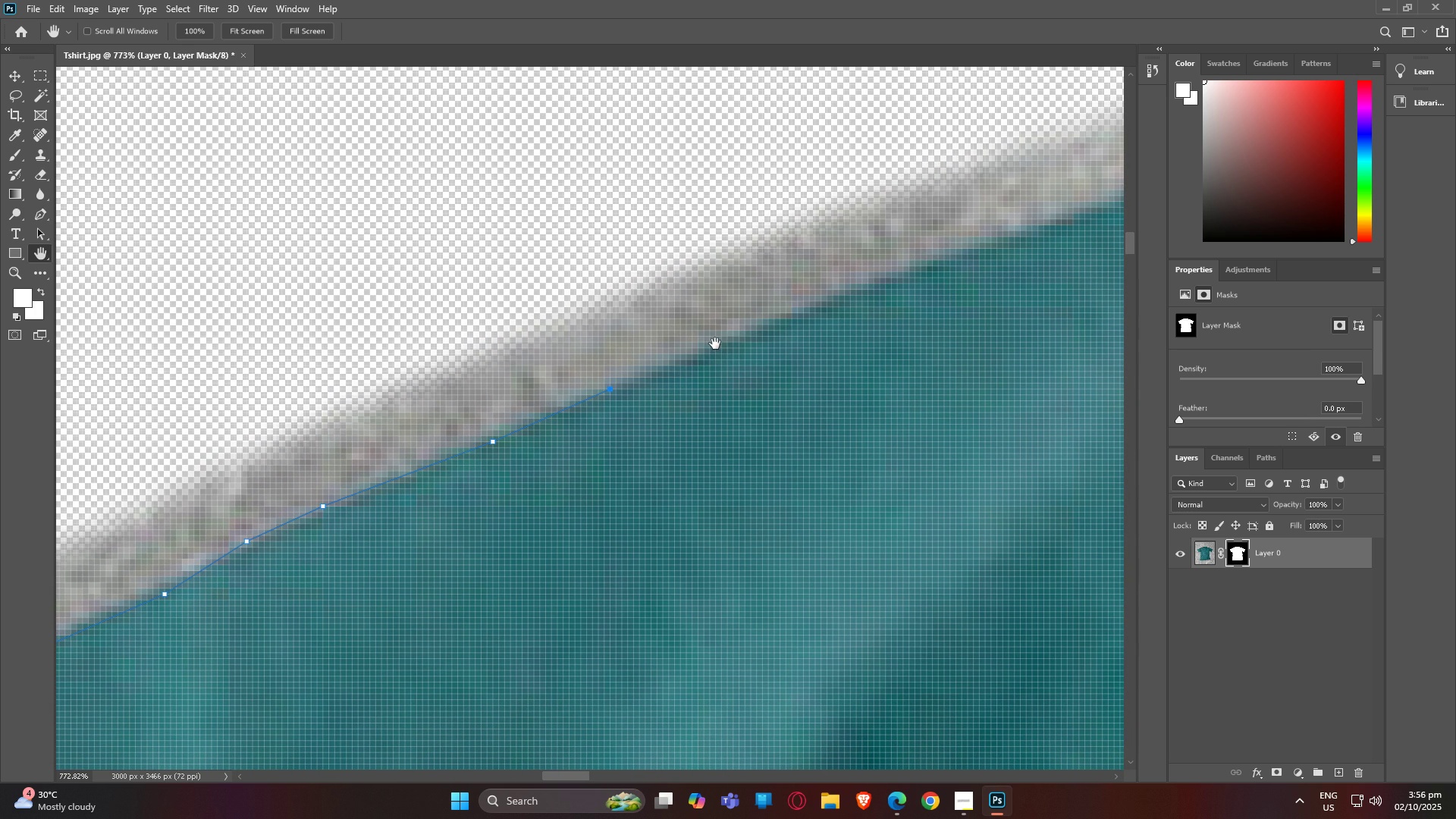 
key(P)
 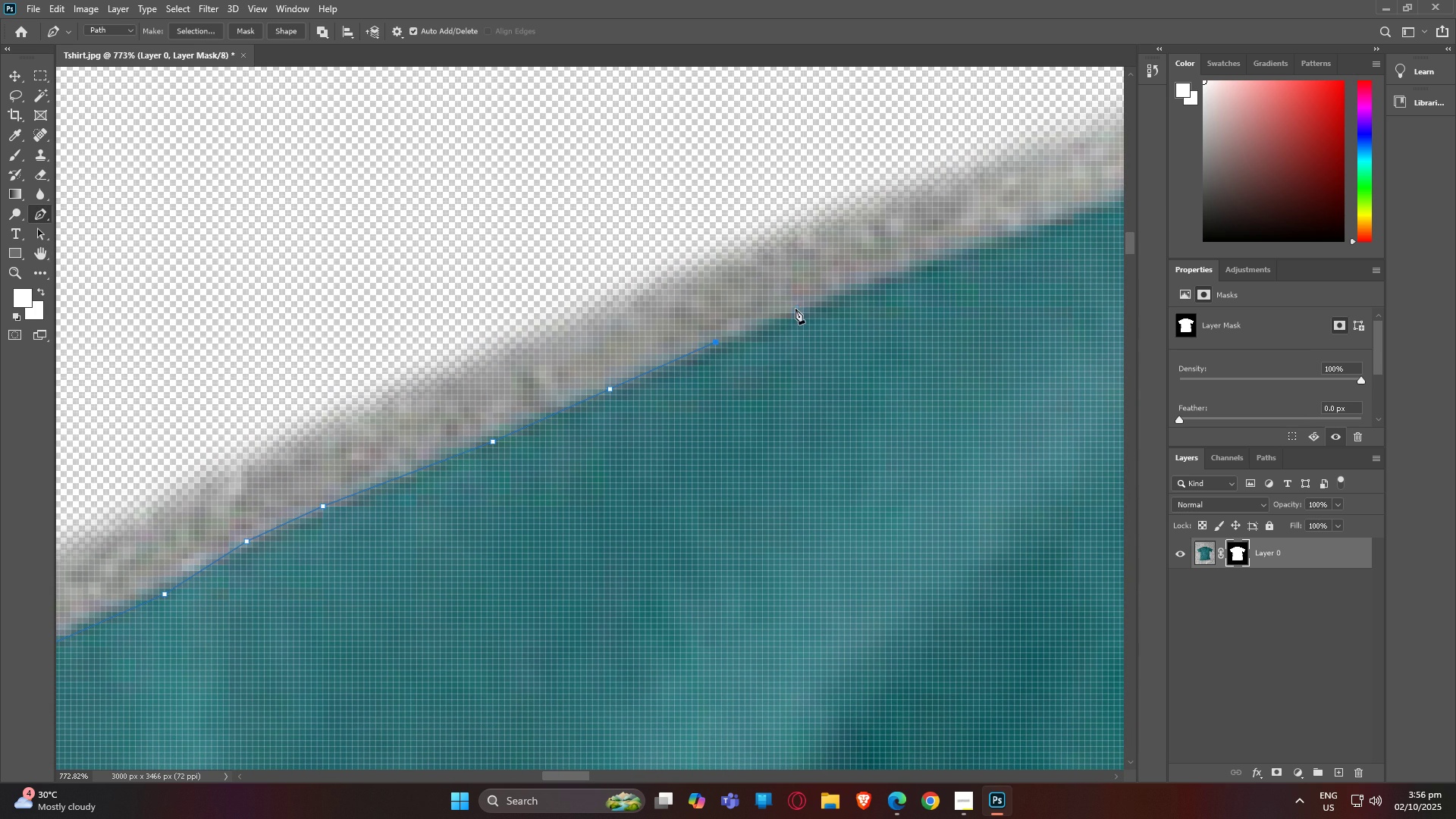 
double_click([796, 309])
 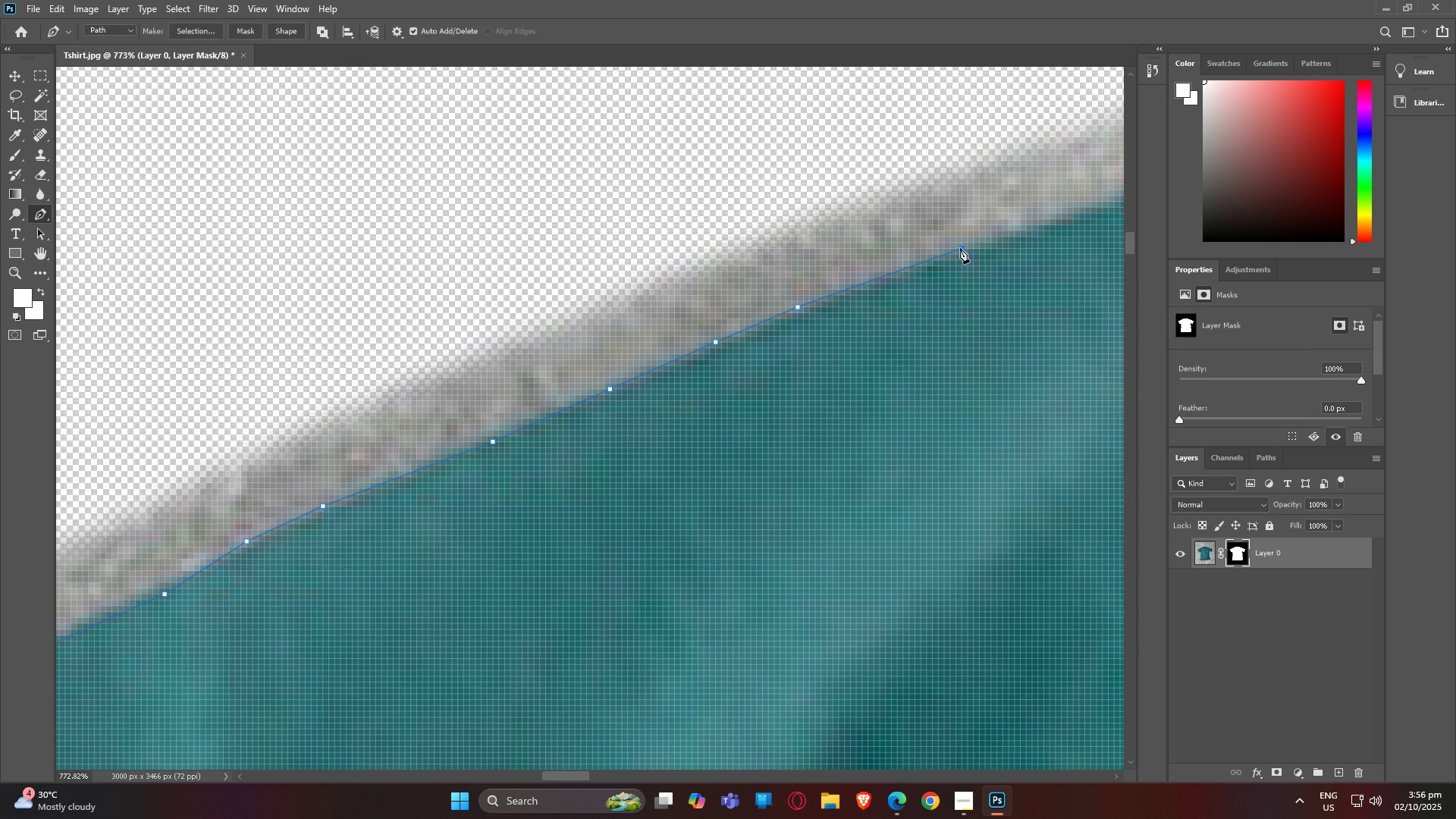 
left_click([960, 248])
 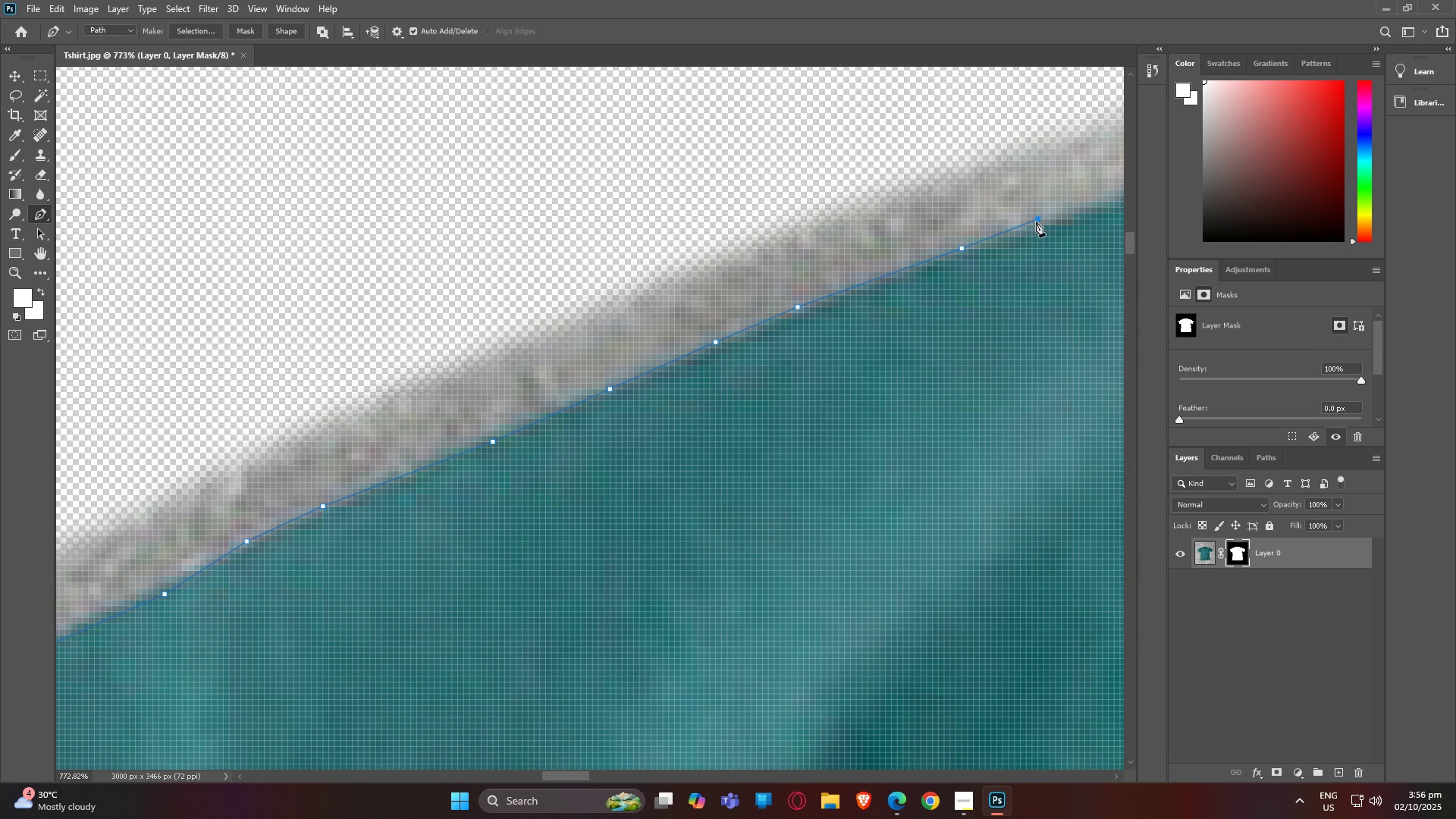 
double_click([1036, 221])
 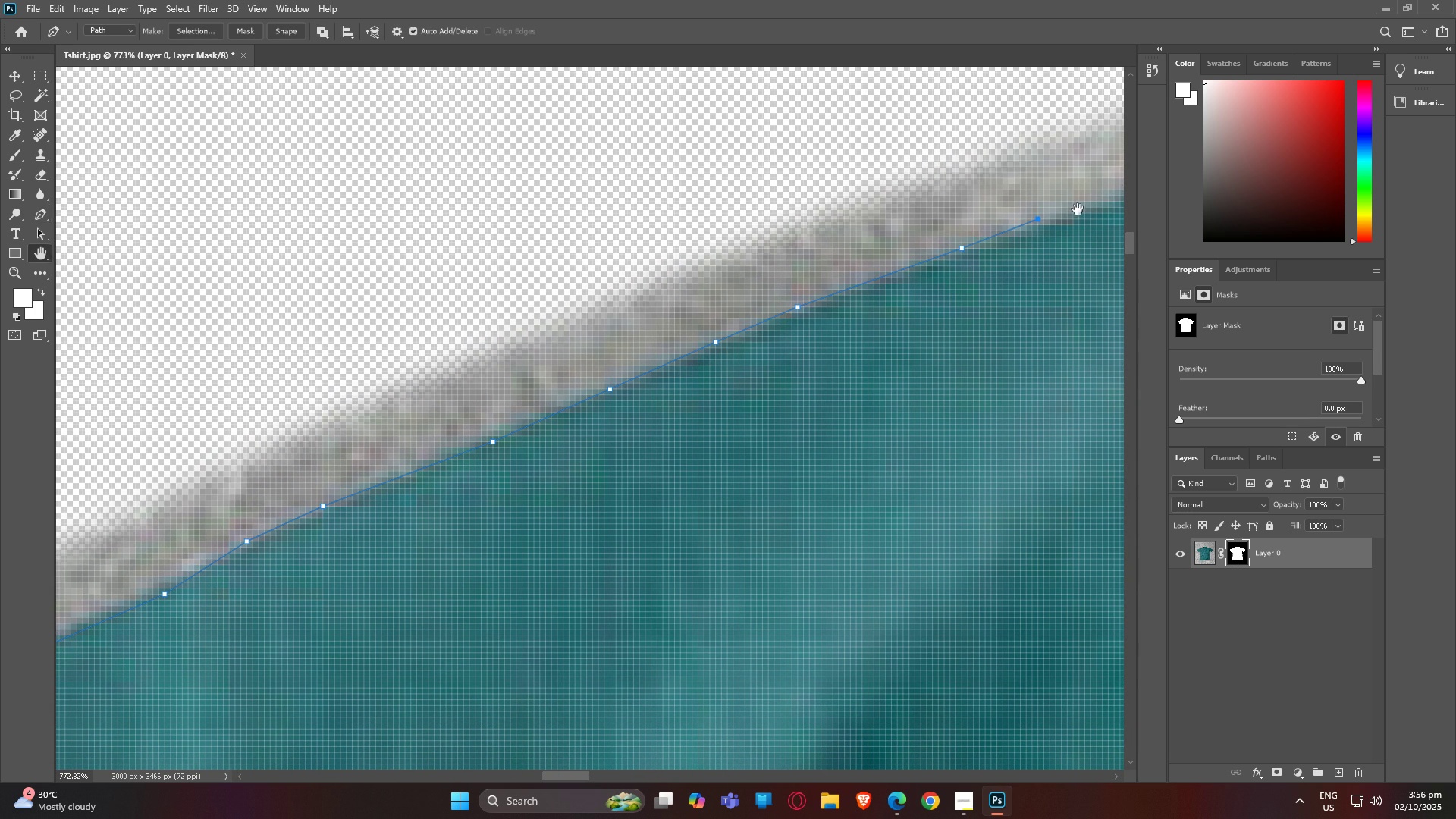 
type(hp)